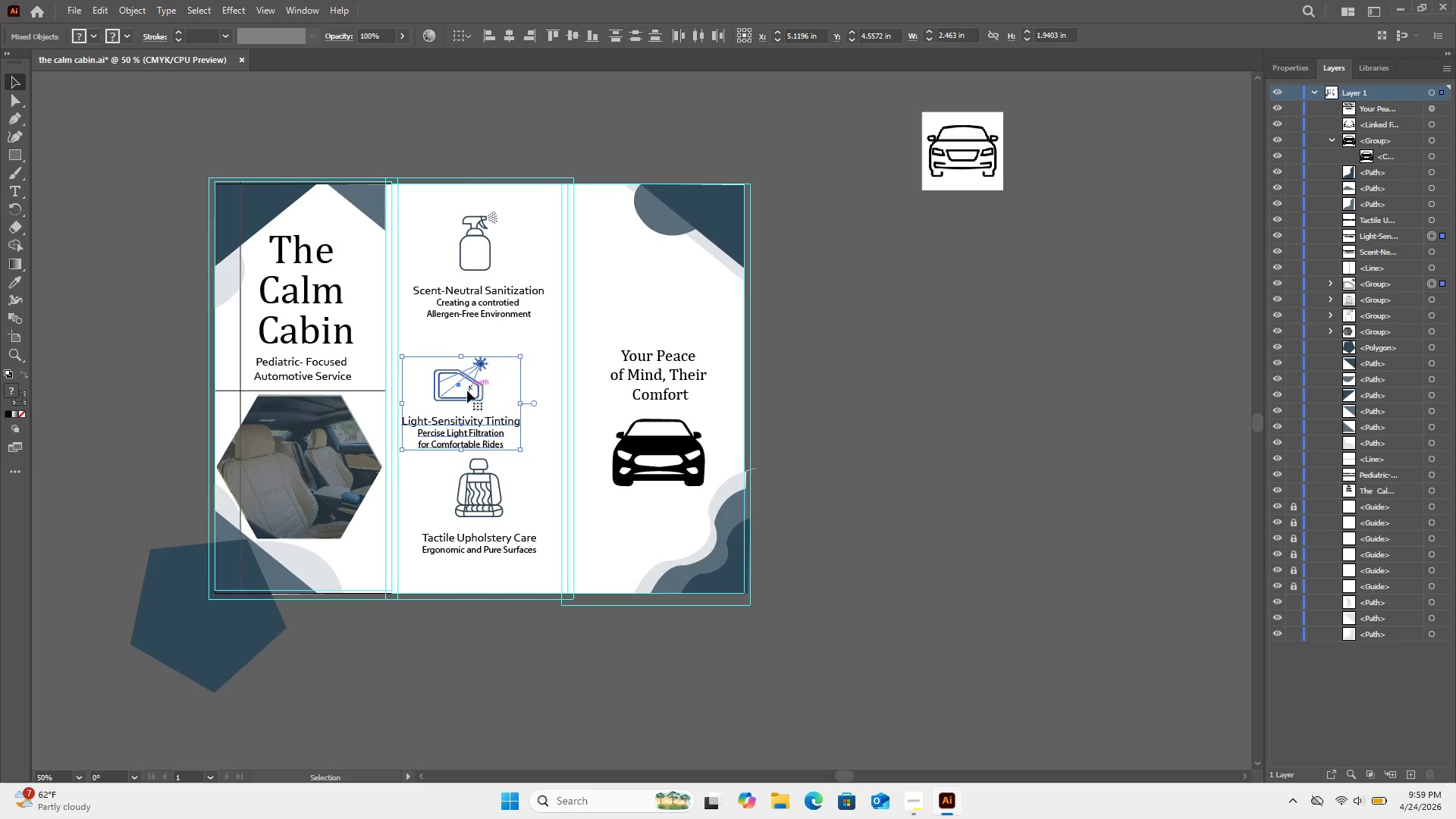 
left_click_drag(start_coordinate=[457, 384], to_coordinate=[468, 374])
 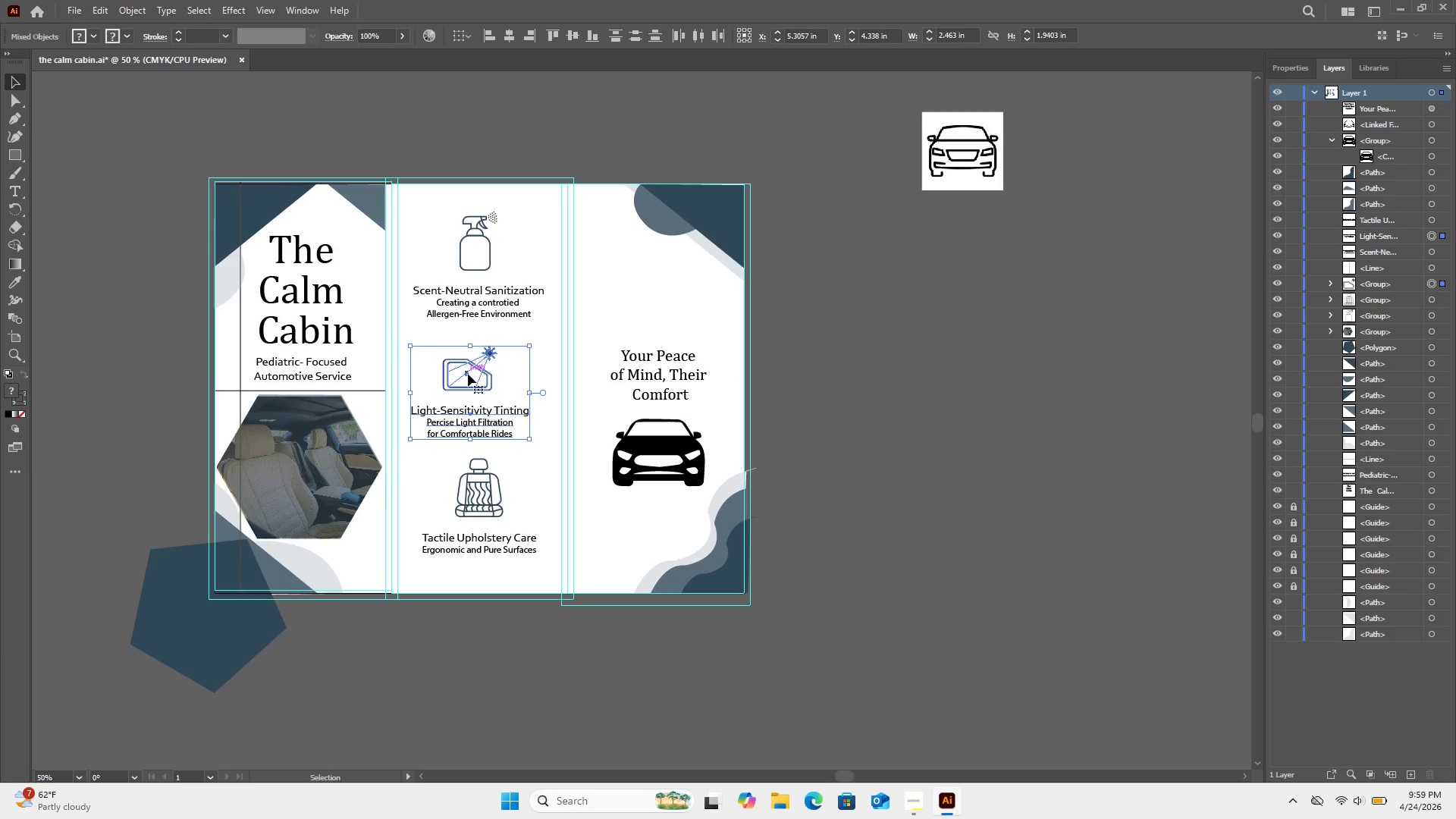 
key(ArrowRight)
 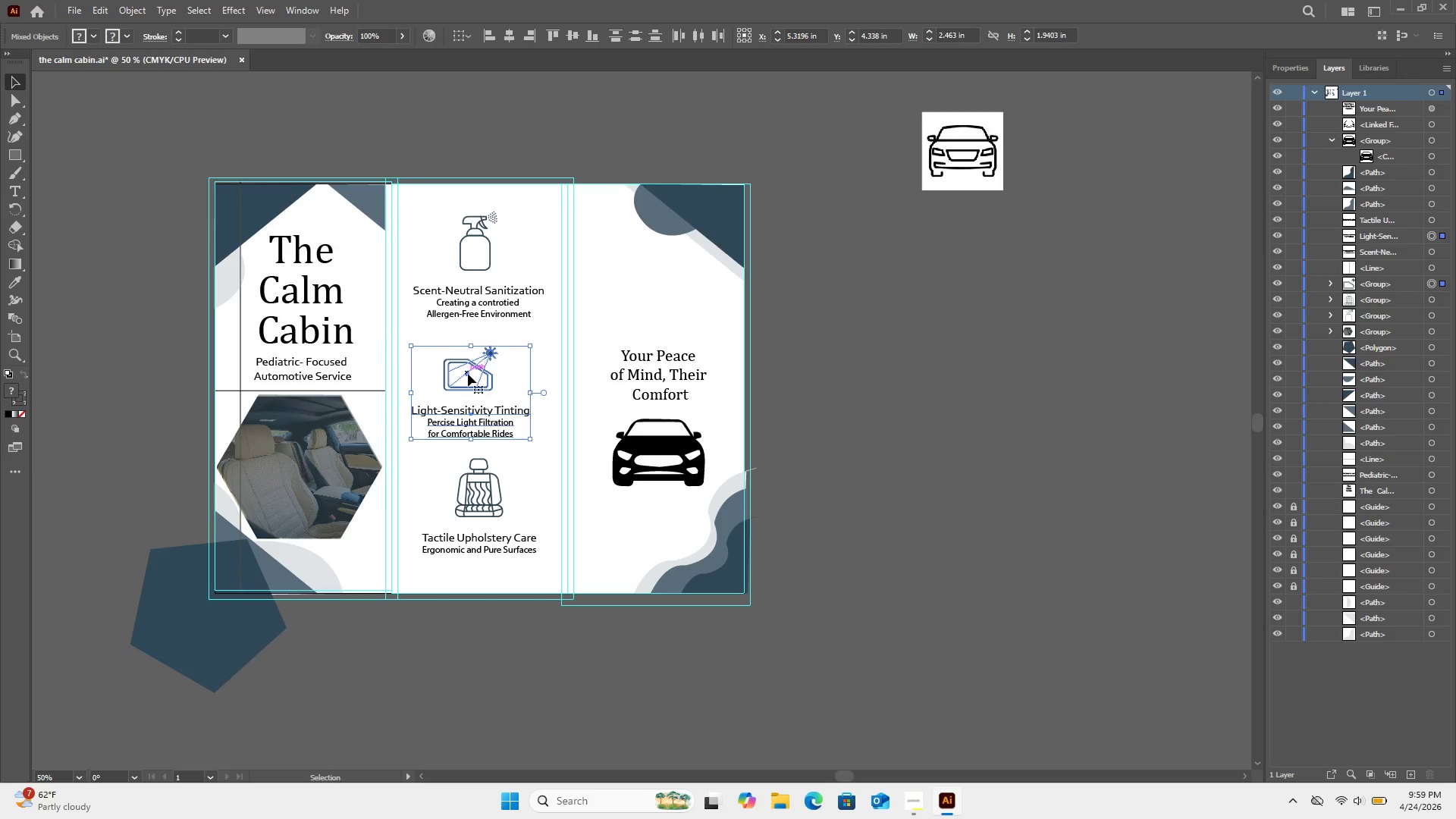 
hold_key(key=ArrowRight, duration=1.51)
 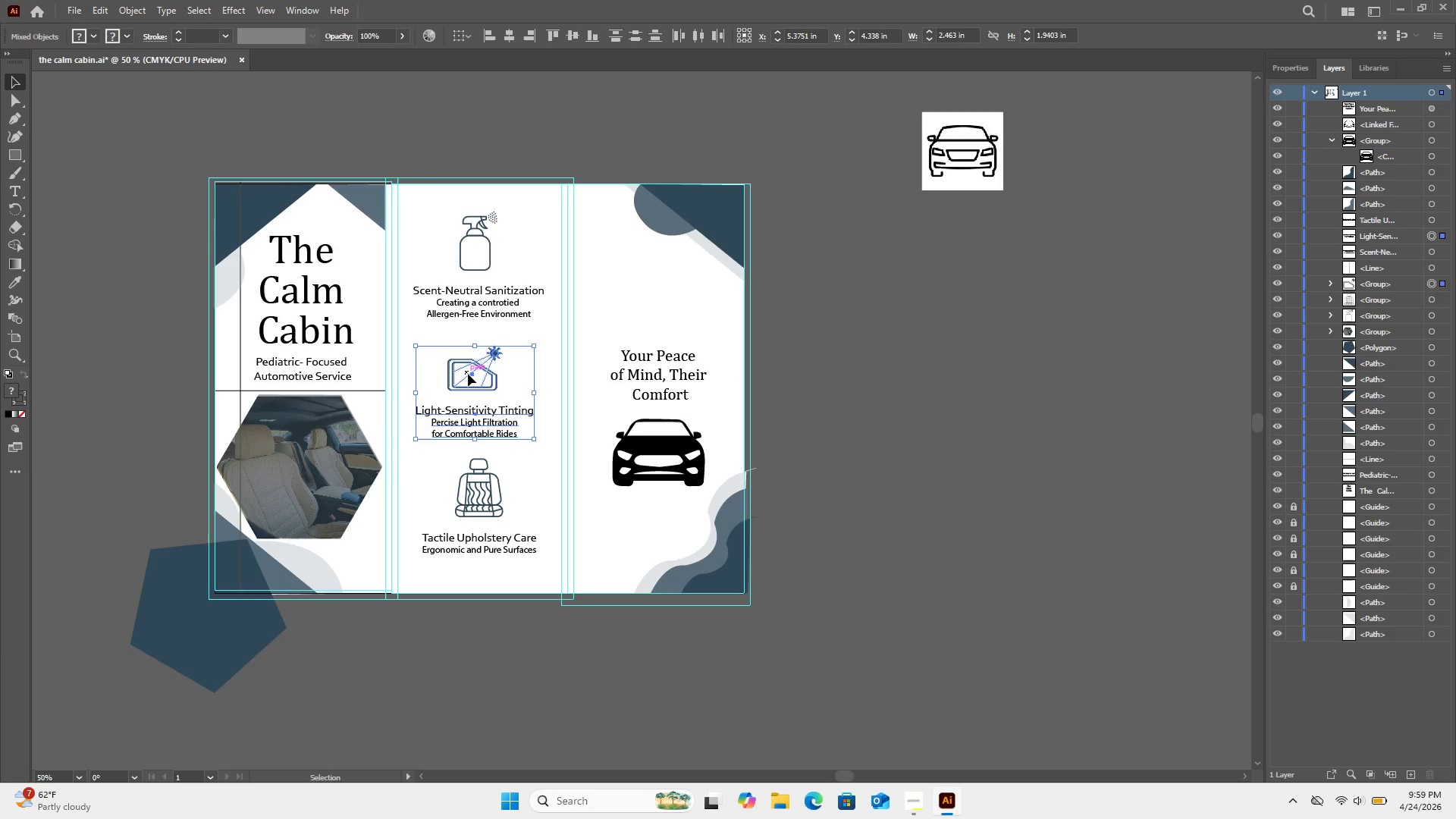 
hold_key(key=ArrowRight, duration=0.77)
 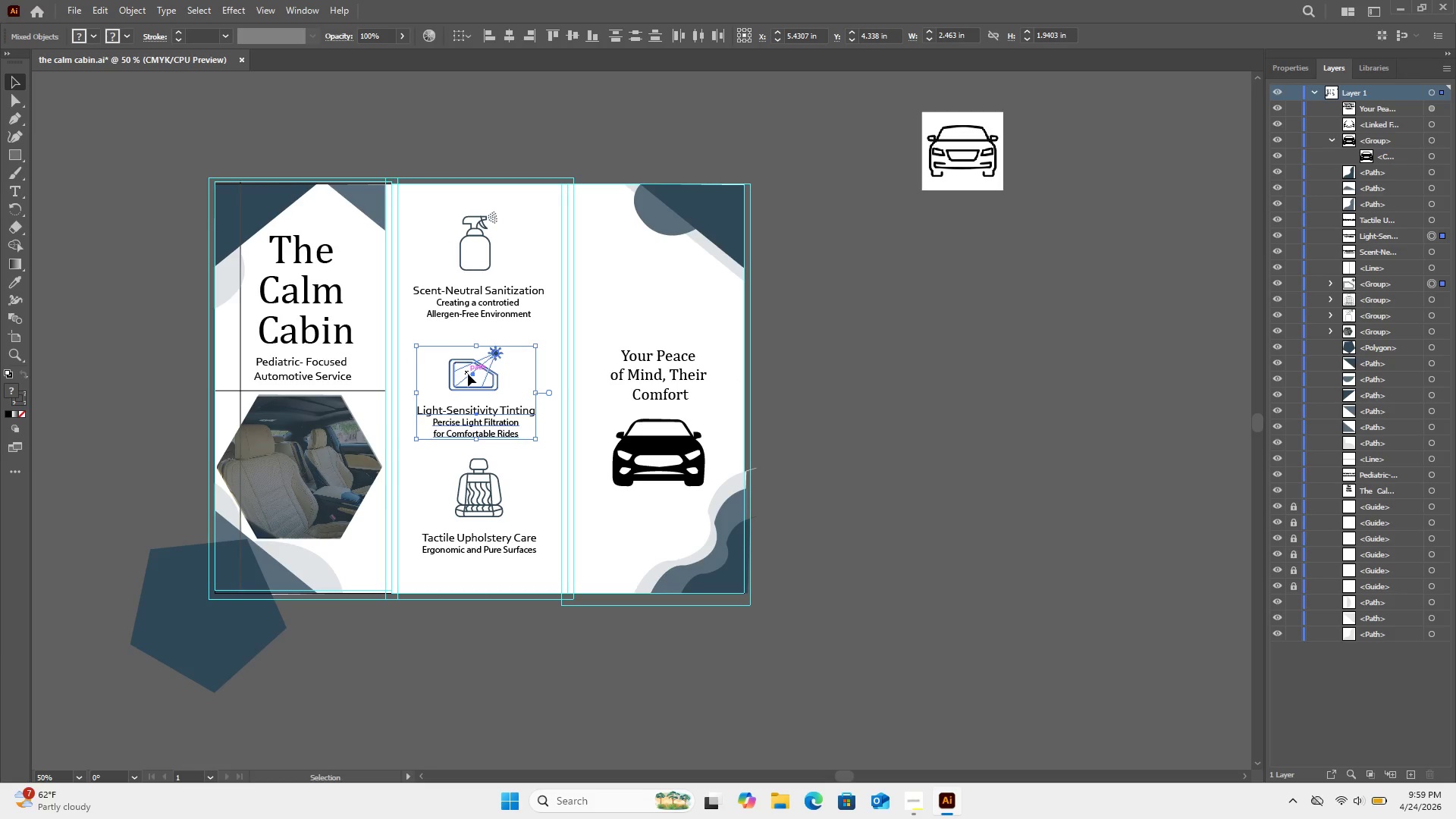 
hold_key(key=ArrowRight, duration=0.38)
 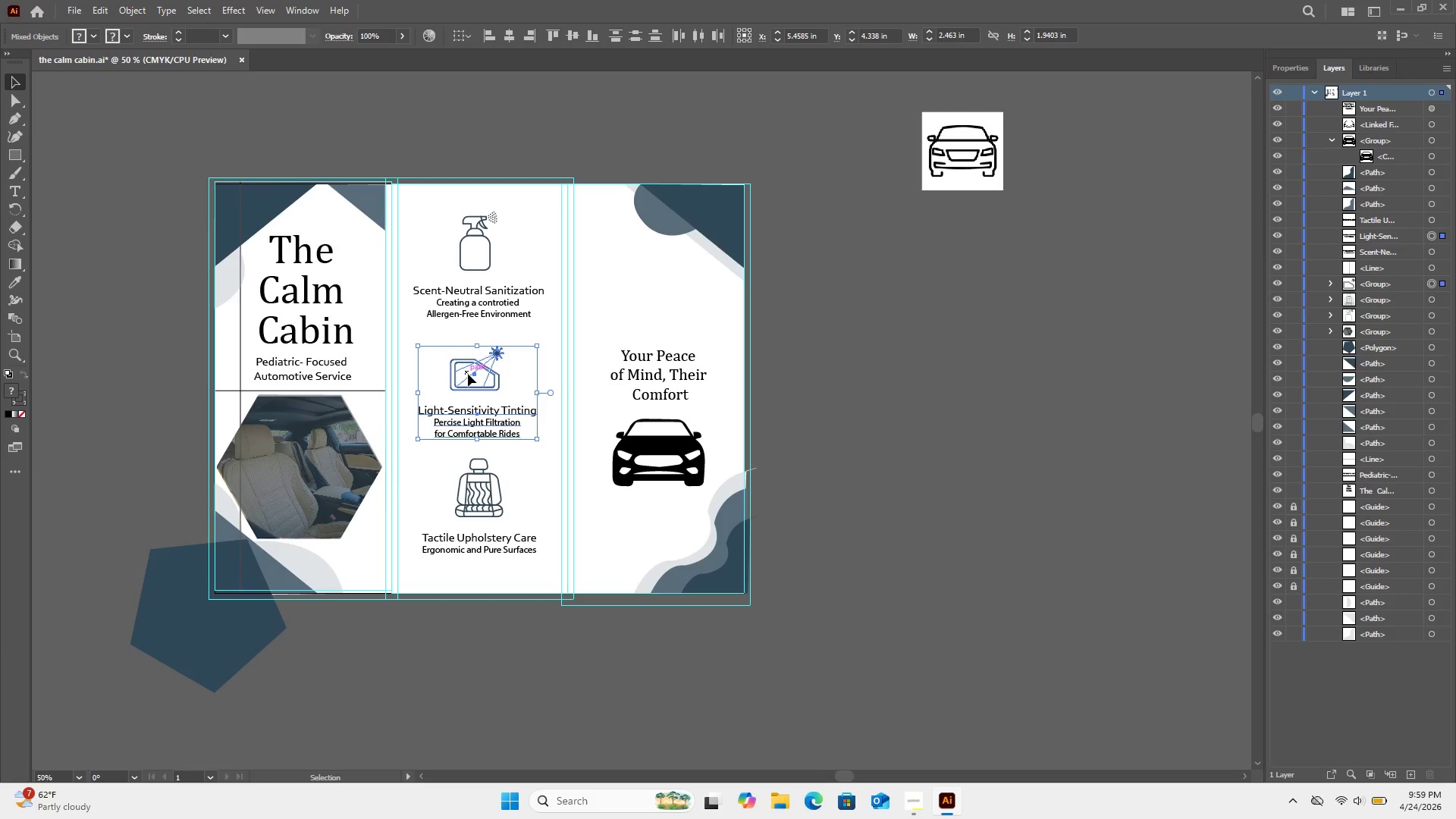 
key(ArrowRight)
 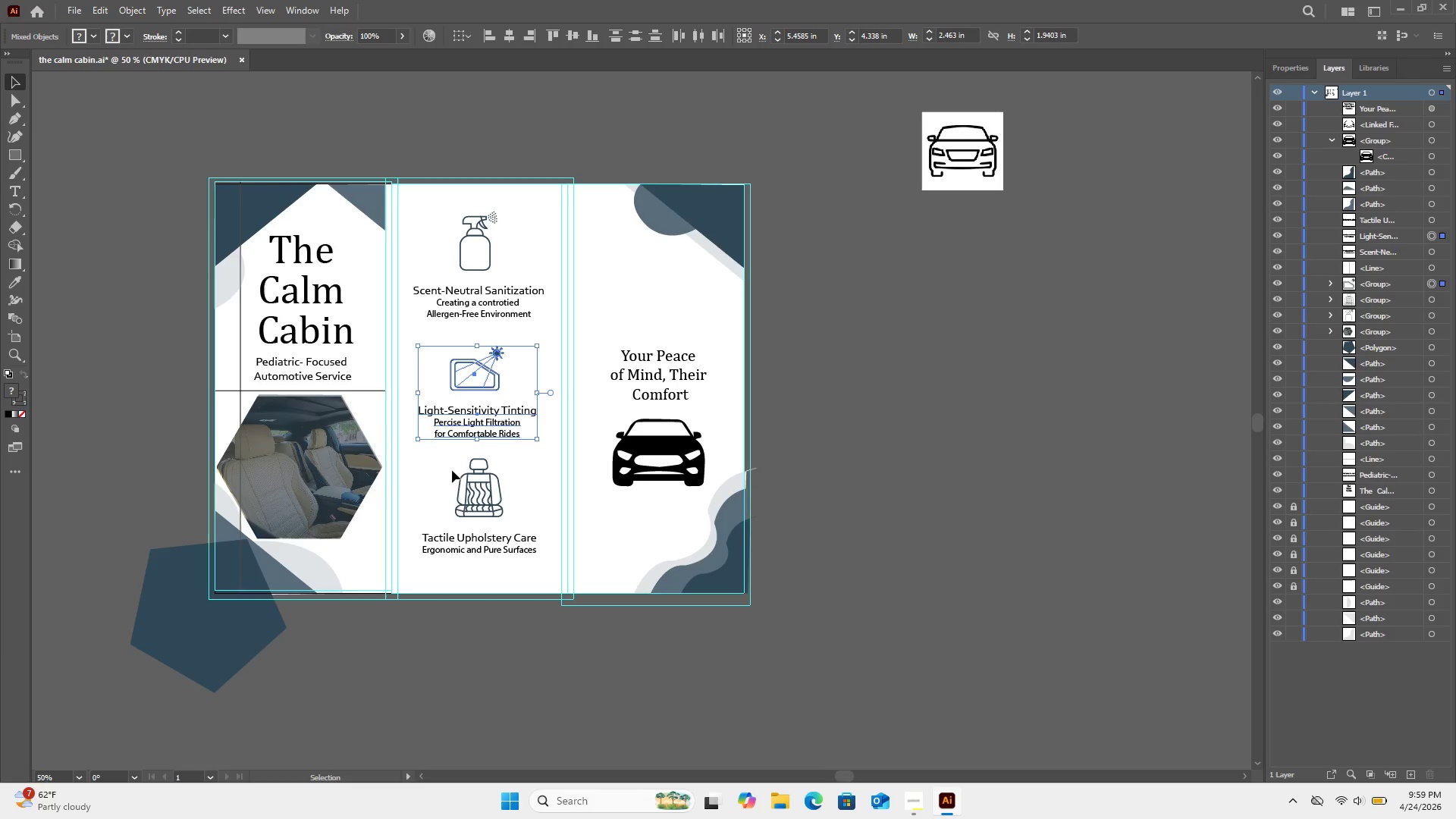 
left_click_drag(start_coordinate=[450, 450], to_coordinate=[518, 553])
 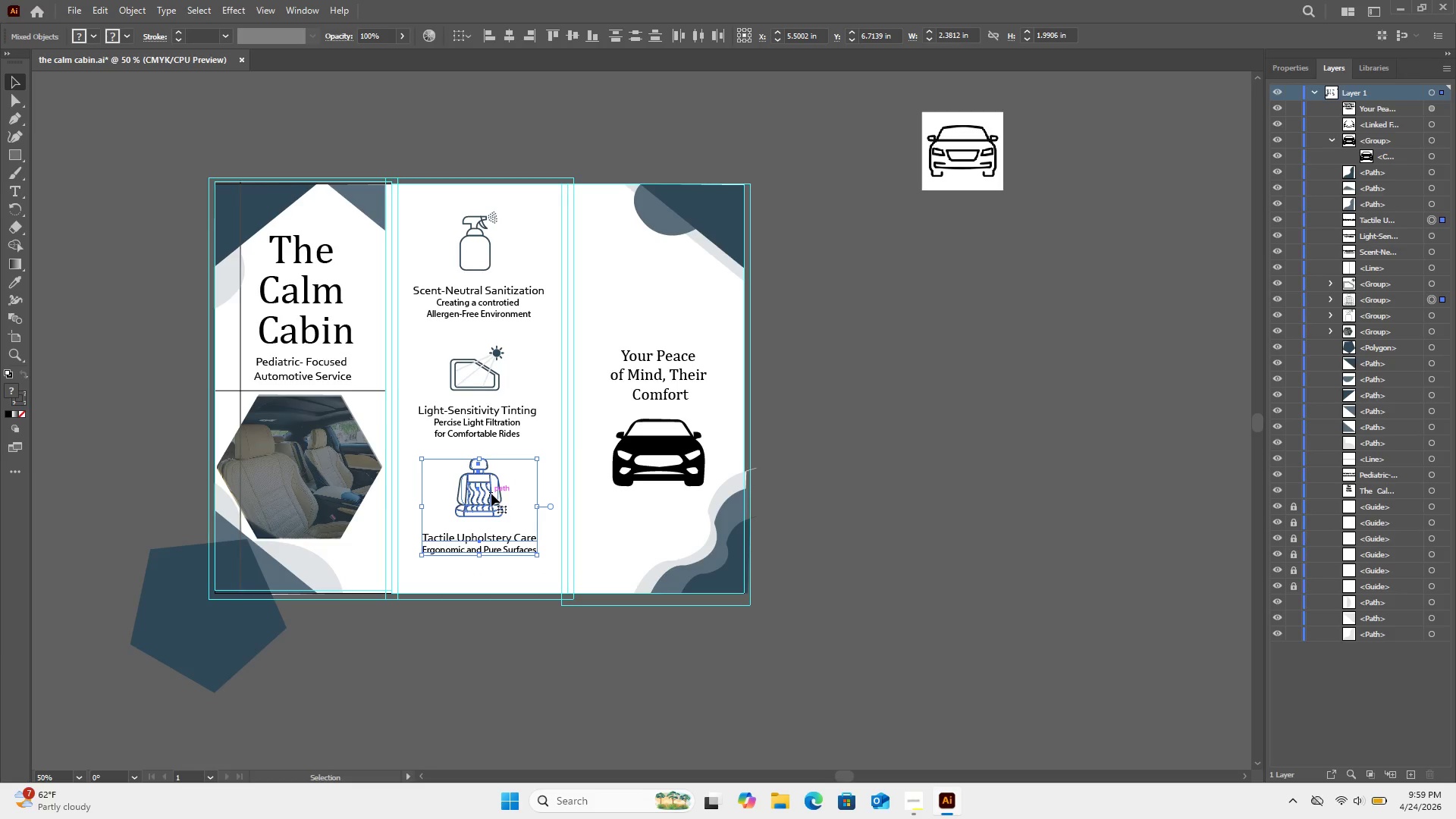 
left_click_drag(start_coordinate=[491, 494], to_coordinate=[488, 500])
 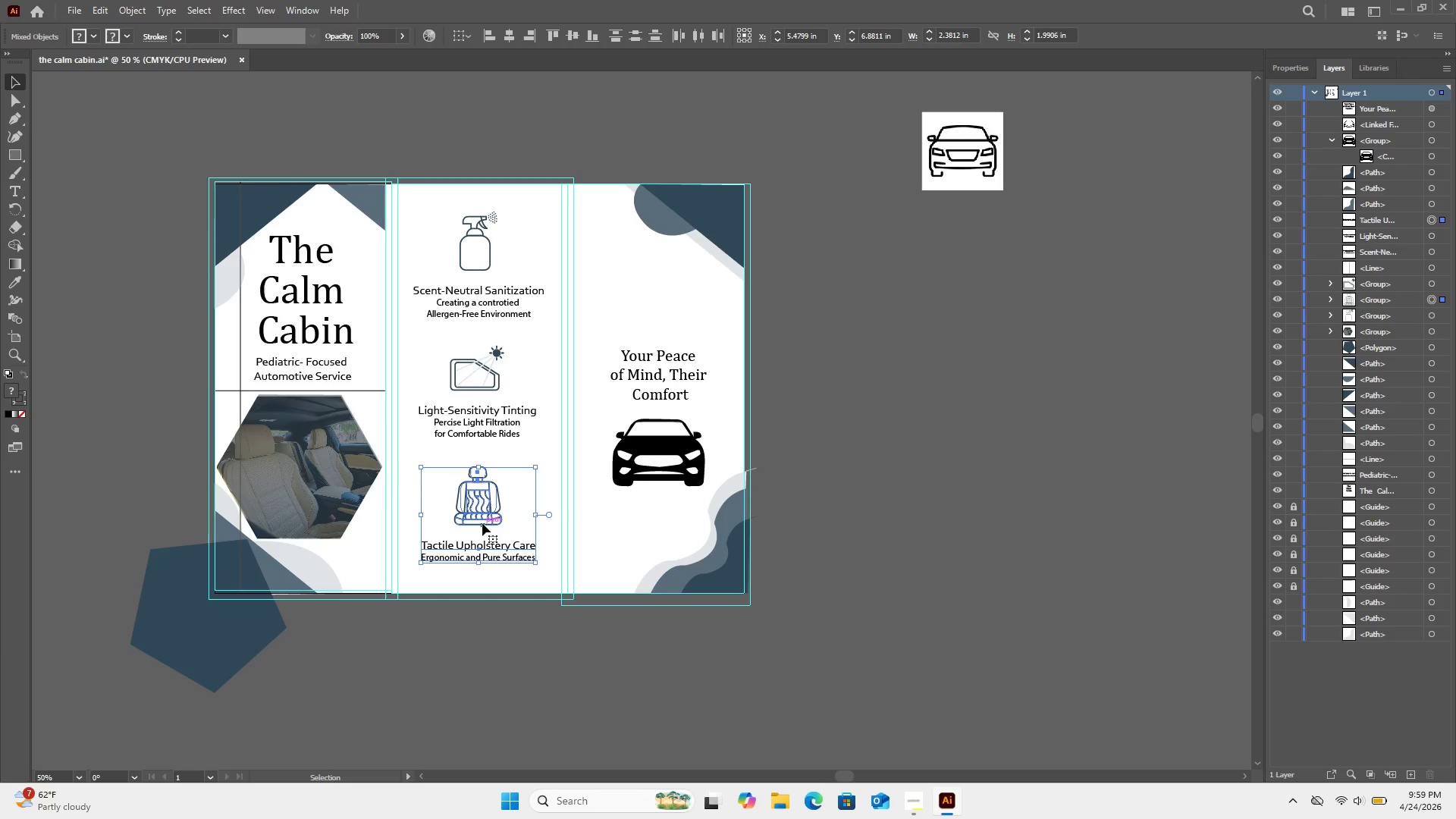 
left_click([488, 551])
 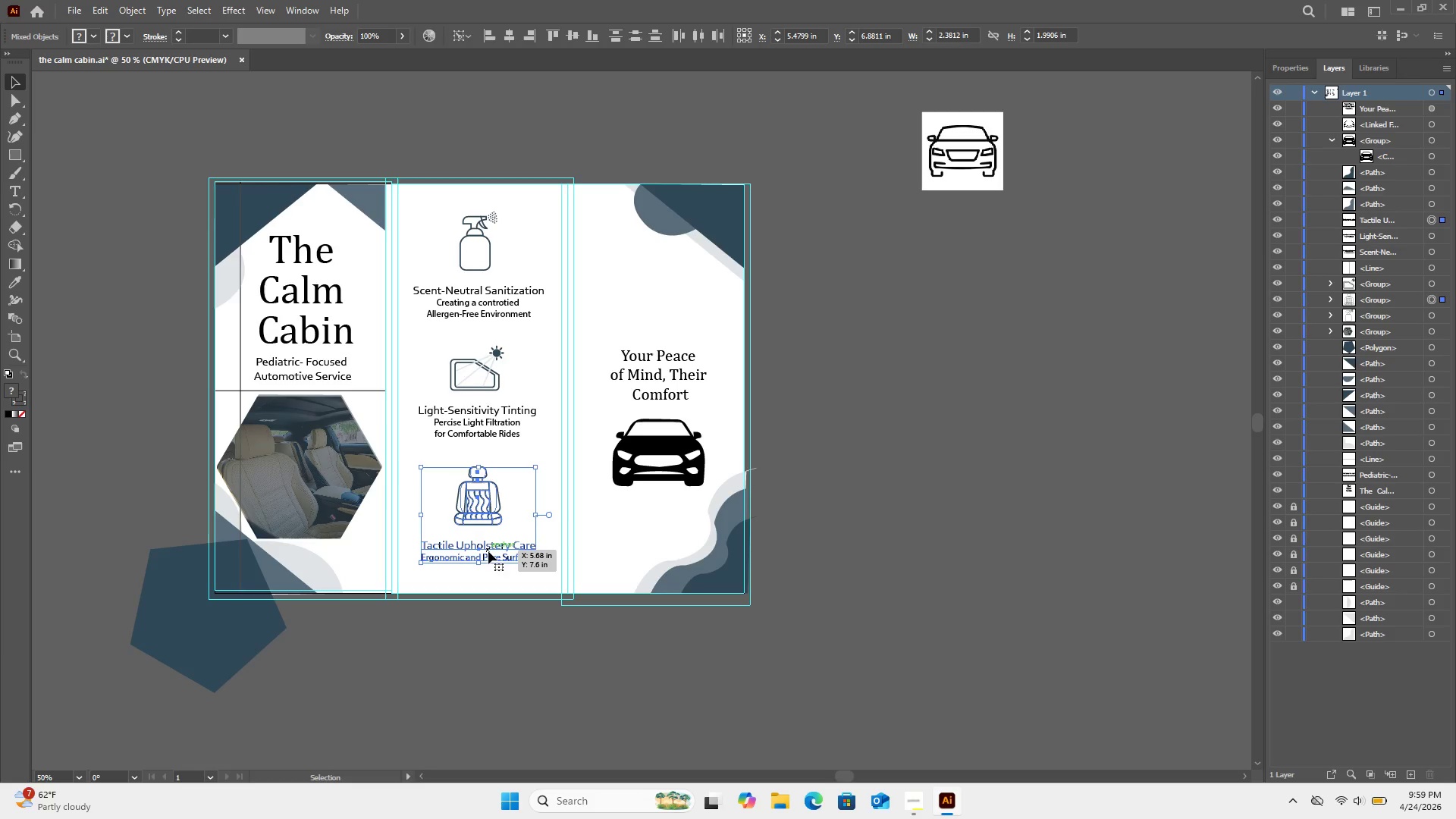 
double_click([488, 551])
 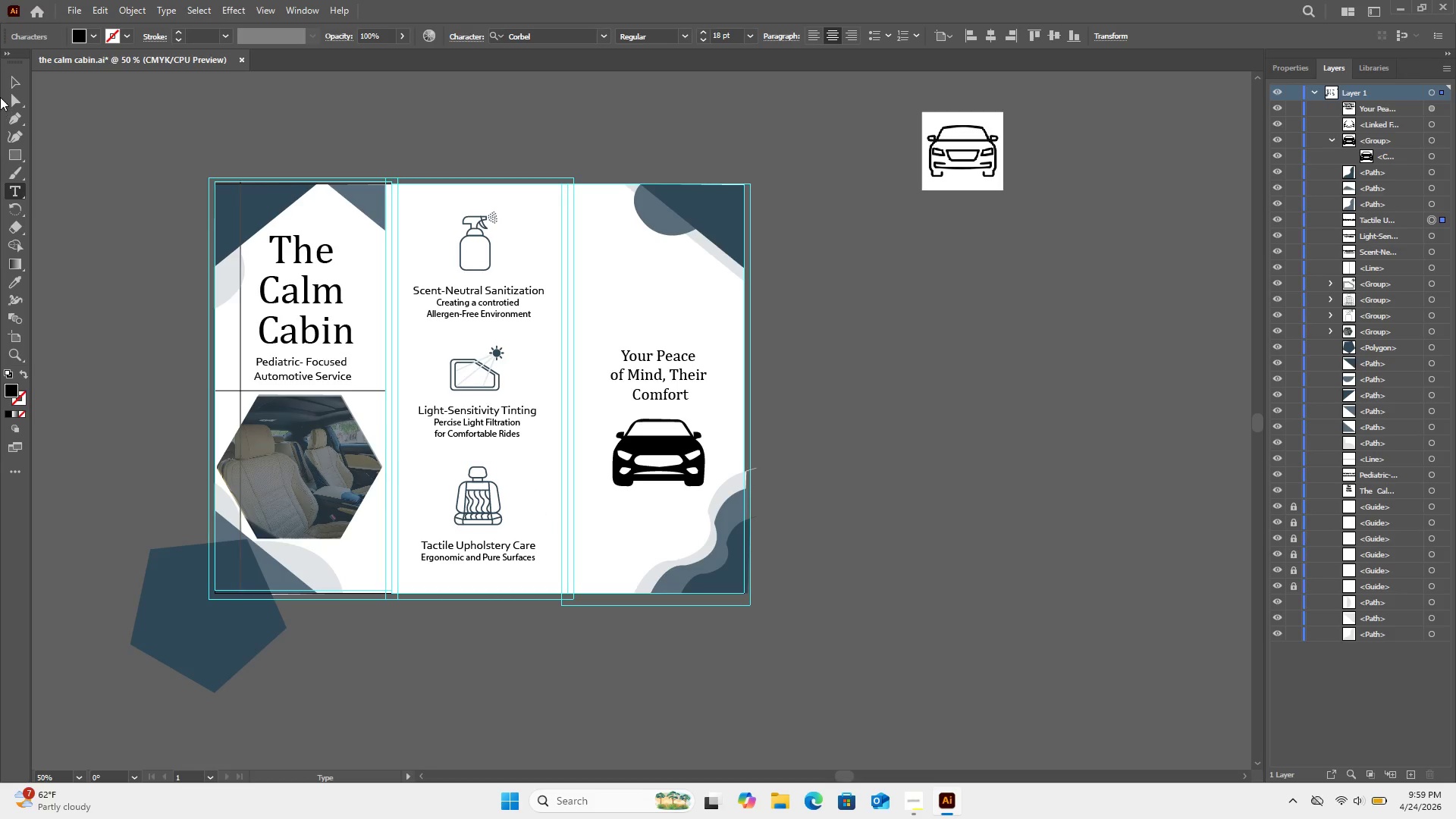 
left_click([9, 83])
 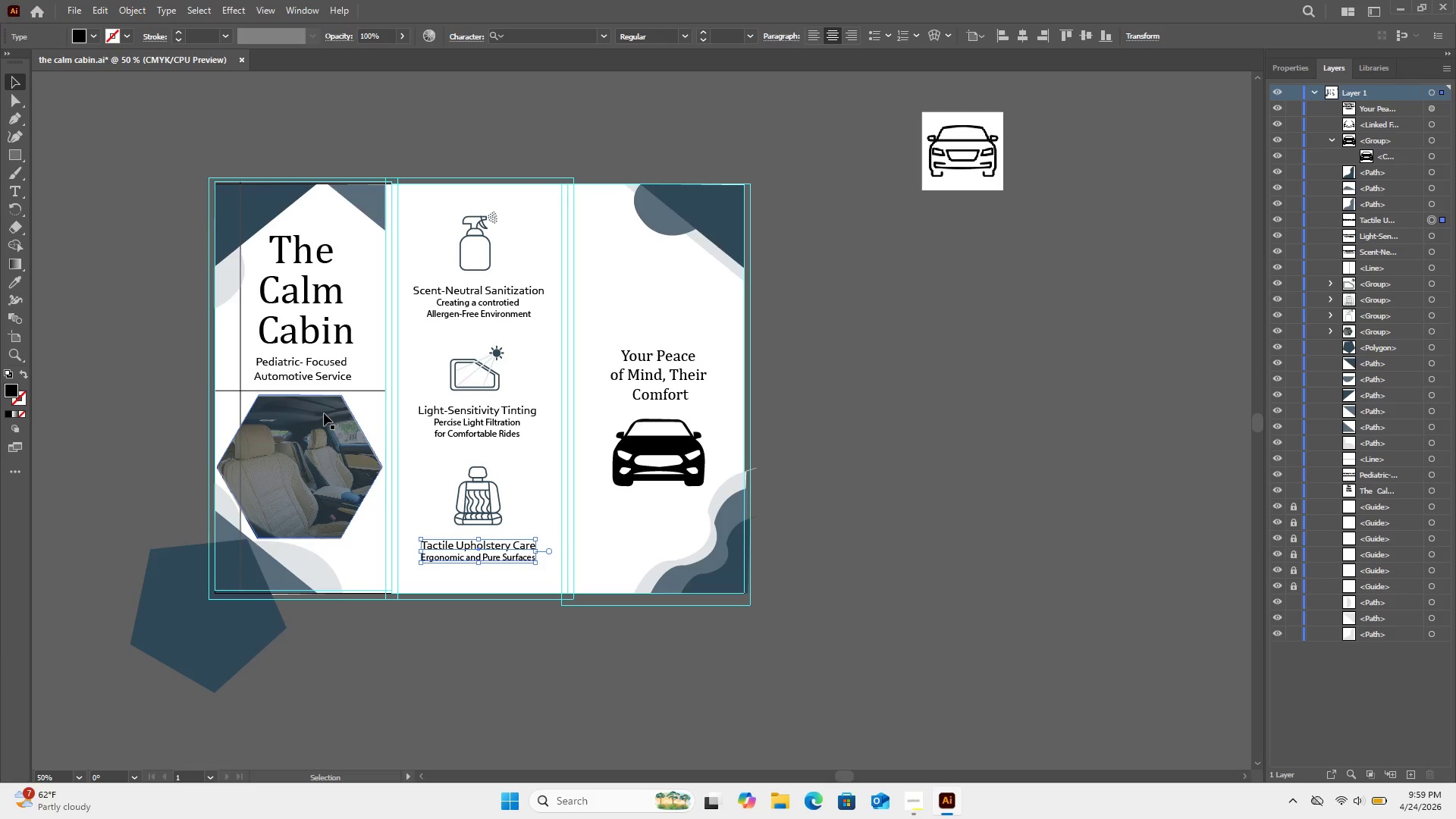 
key(ArrowUp)
 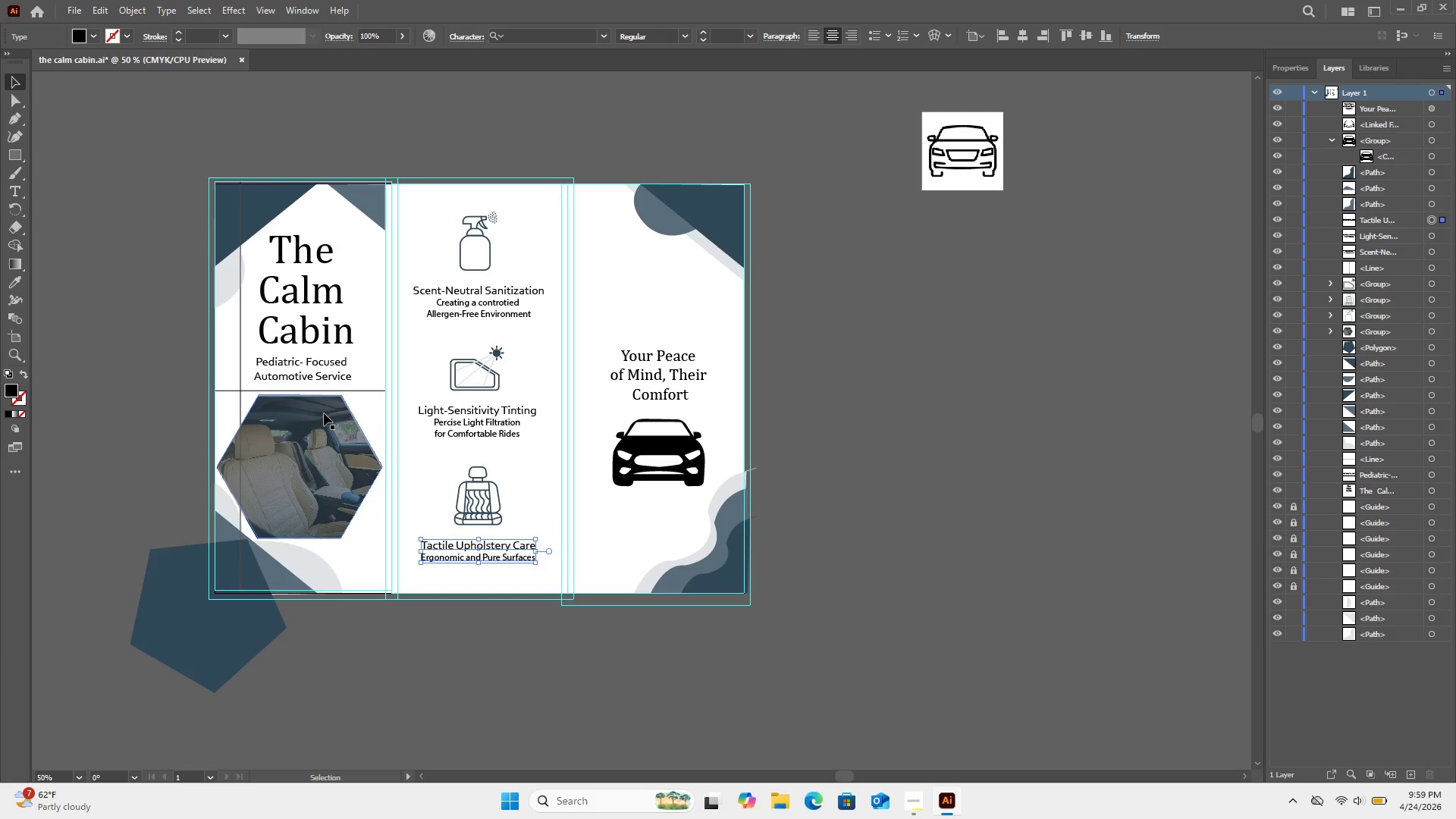 
key(ArrowUp)
 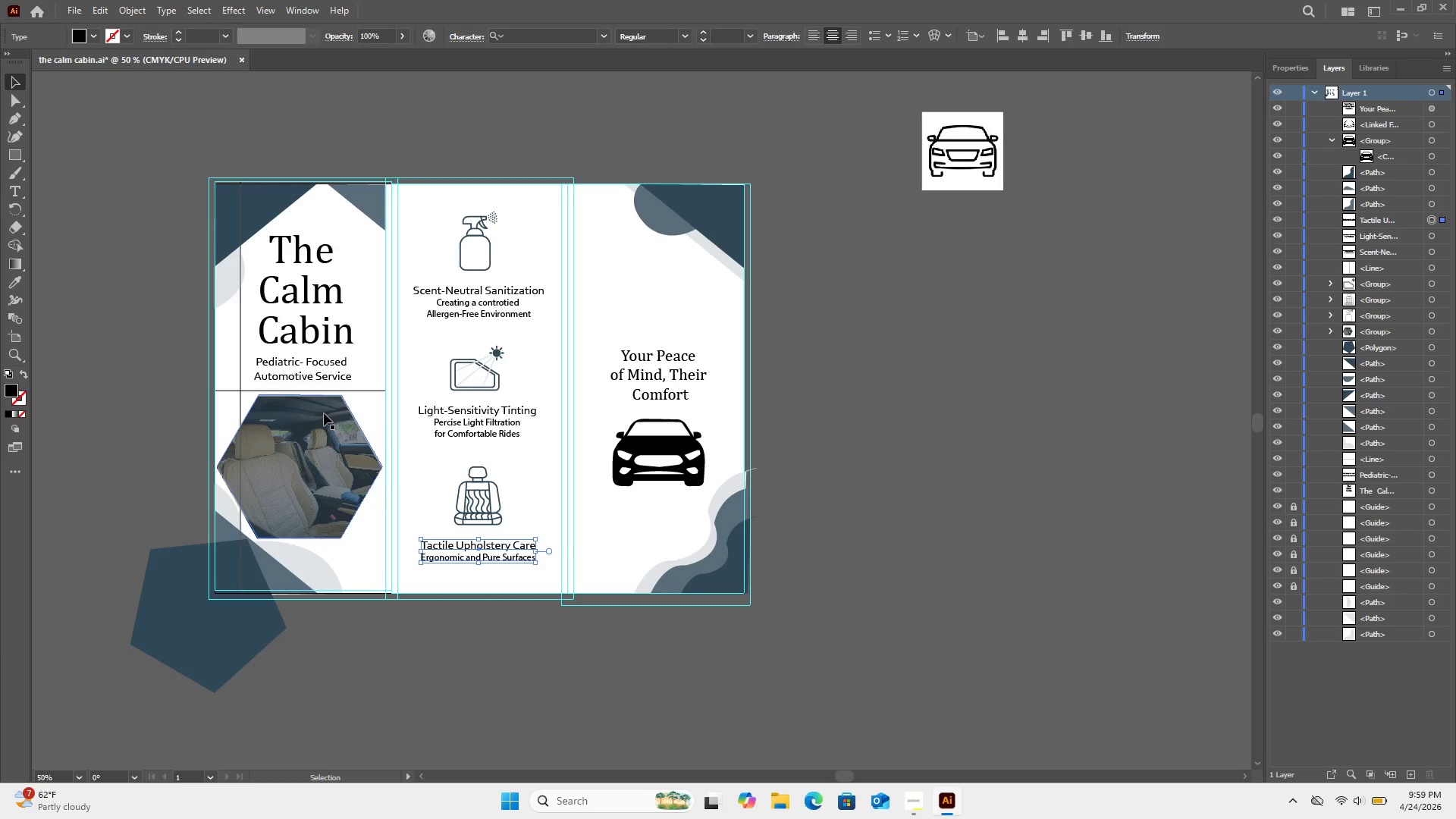 
key(ArrowUp)
 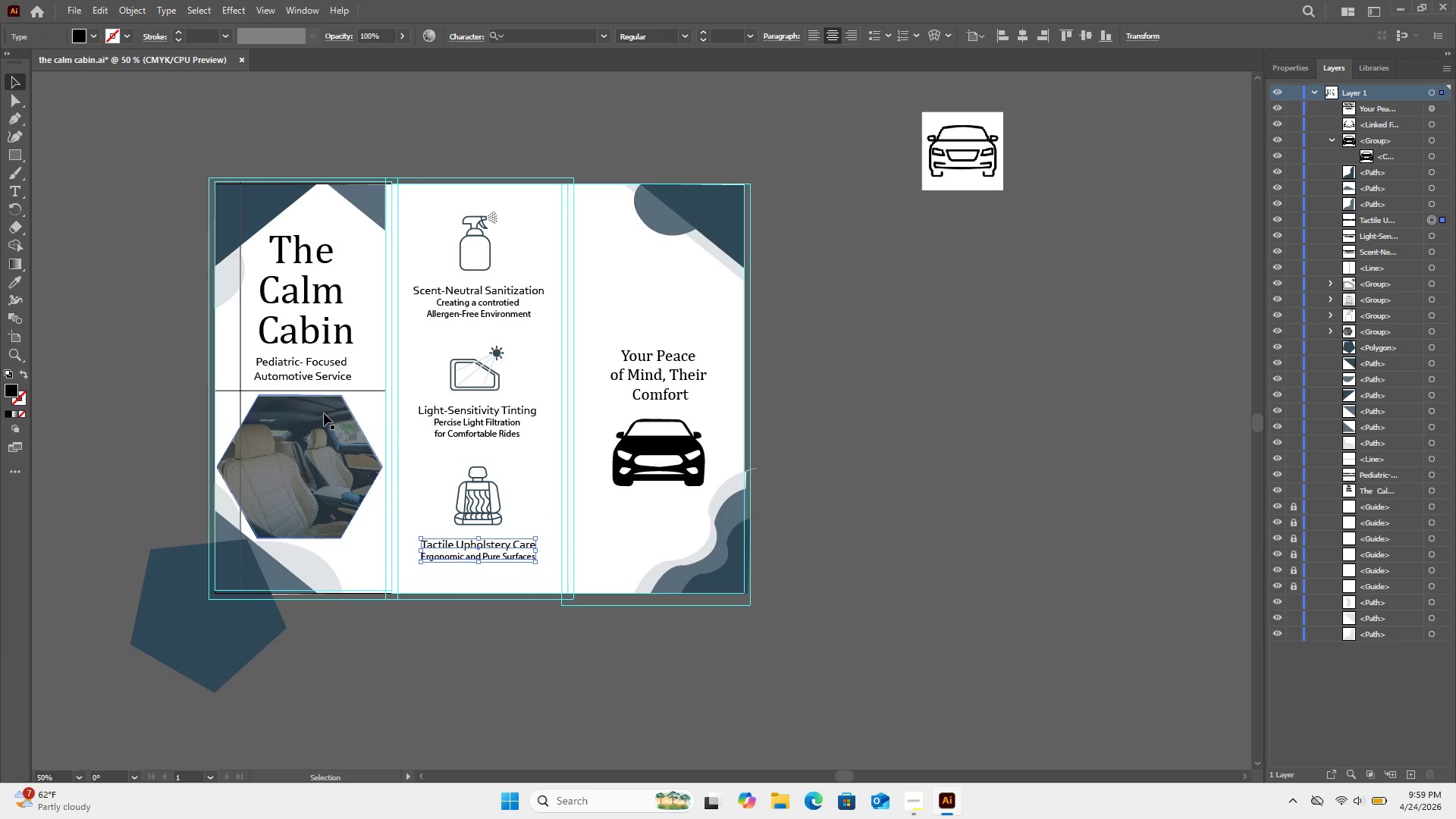 
key(ArrowUp)
 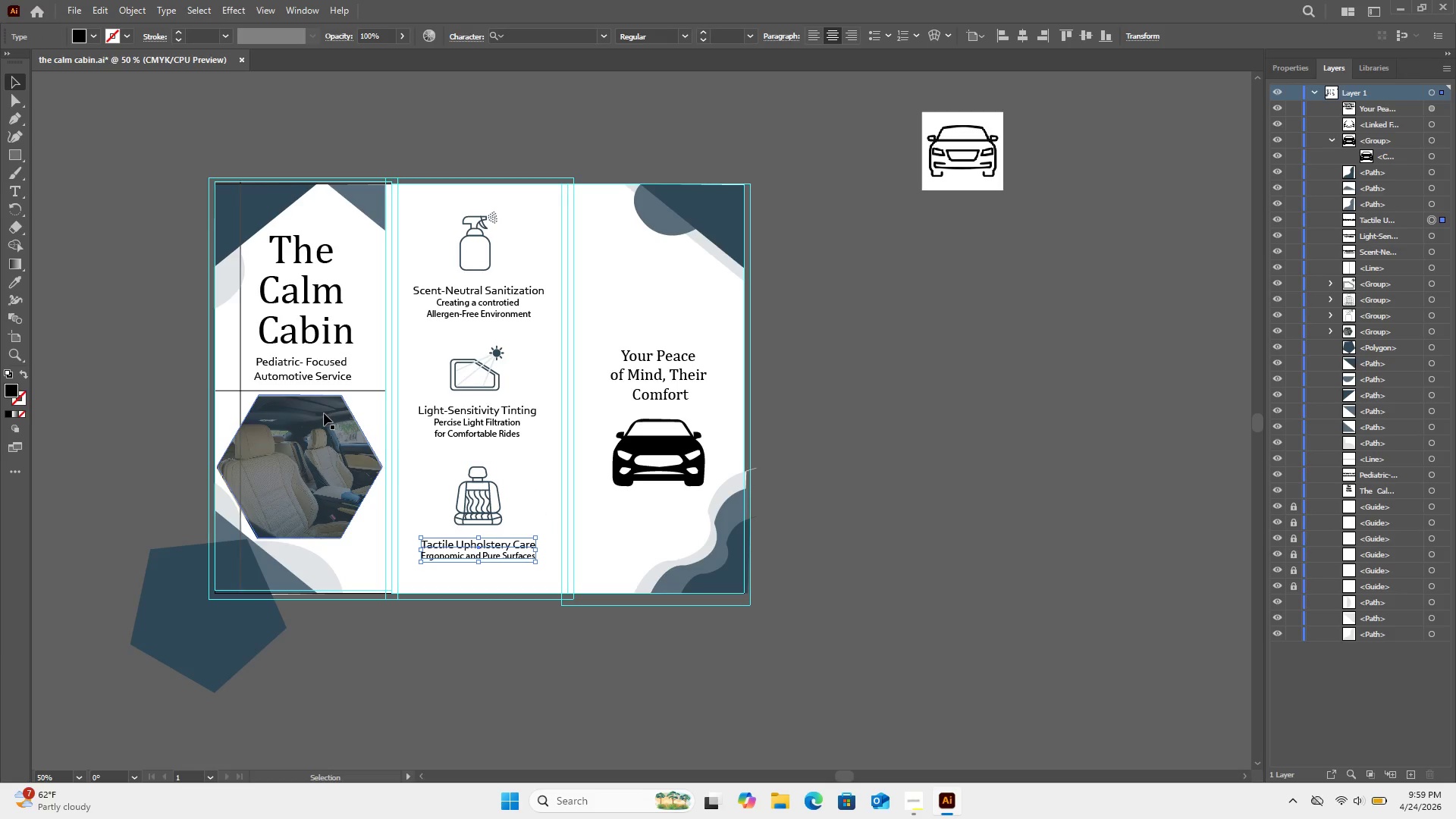 
key(ArrowUp)
 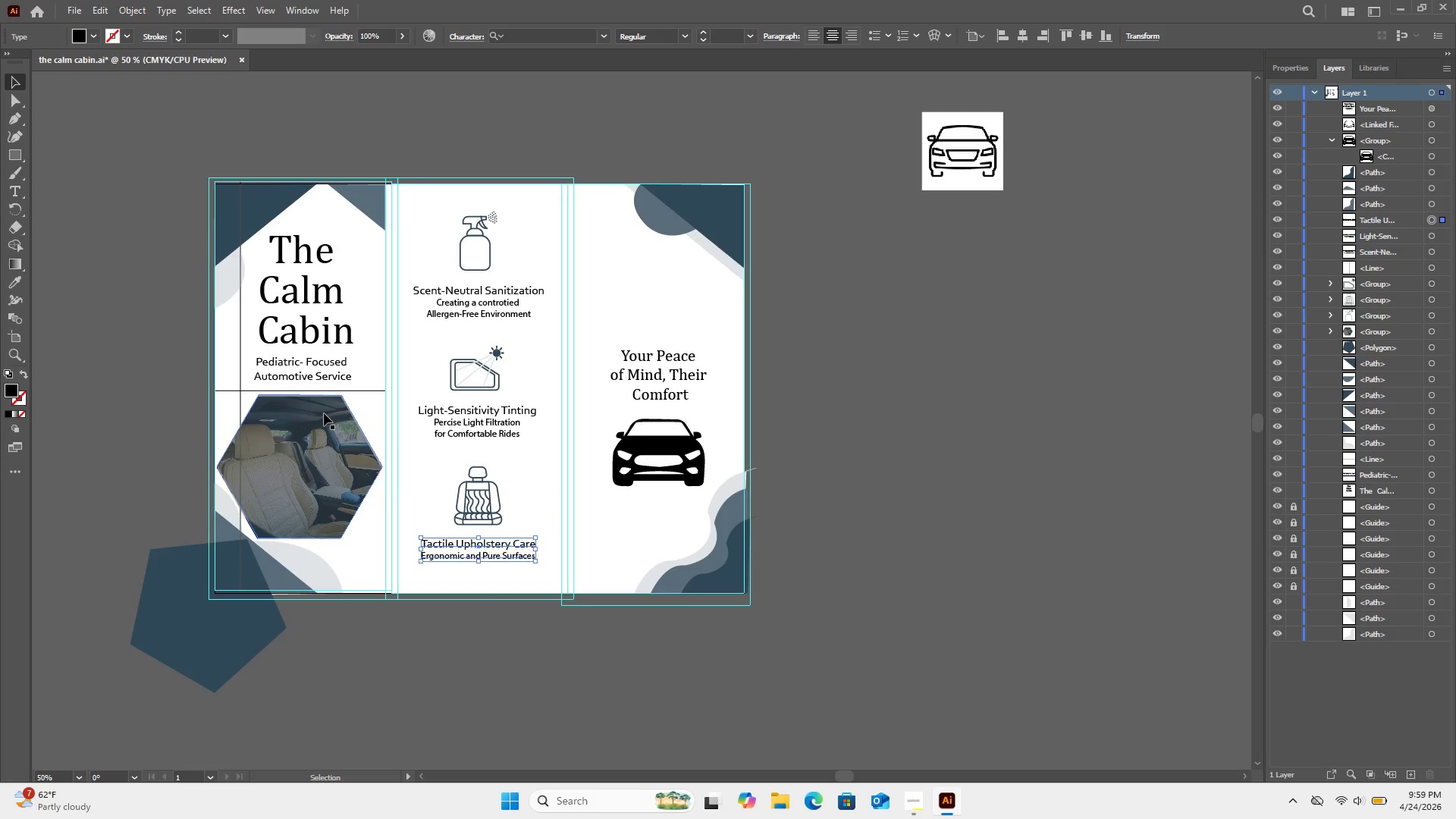 
key(ArrowUp)
 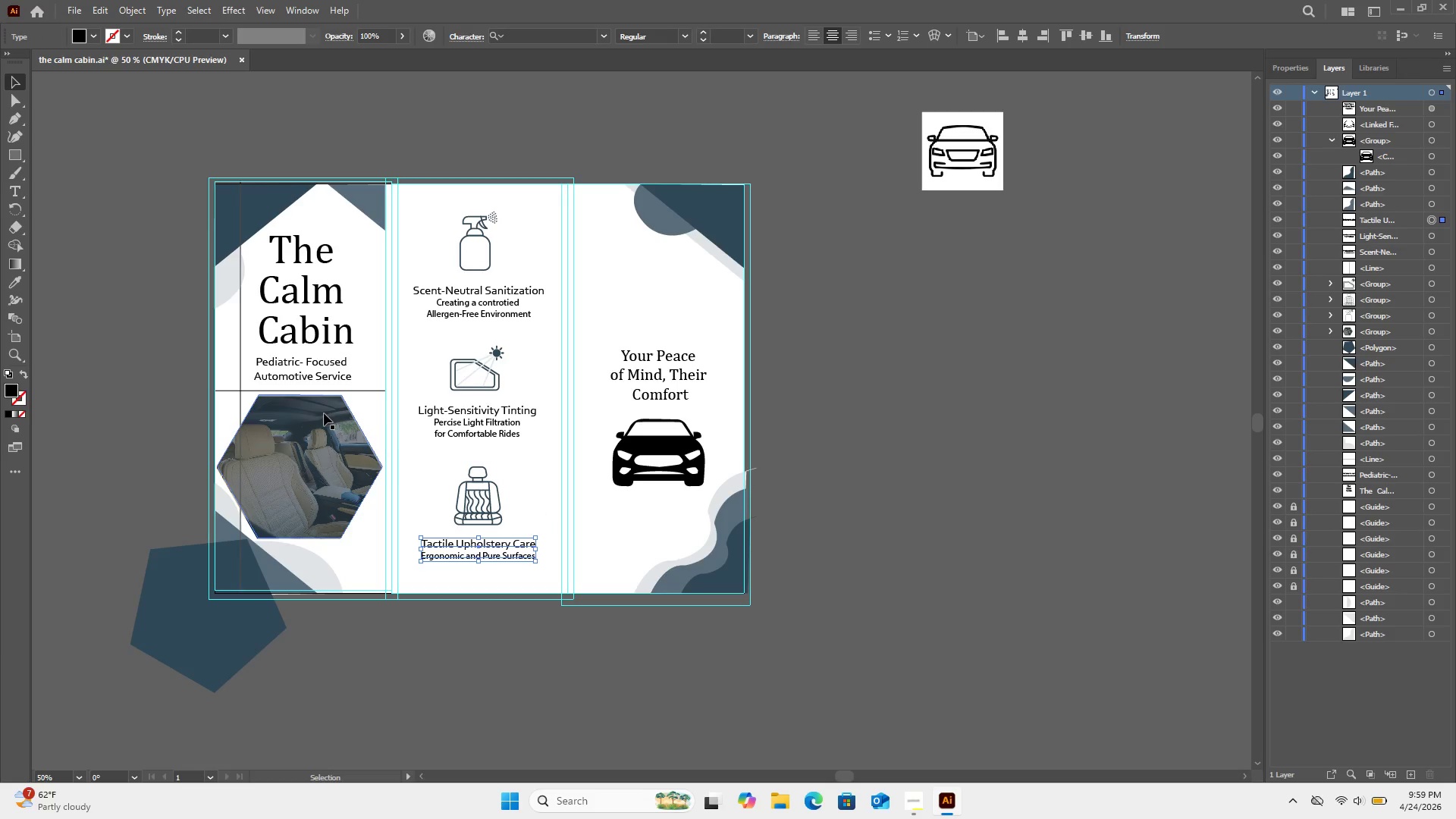 
key(ArrowUp)
 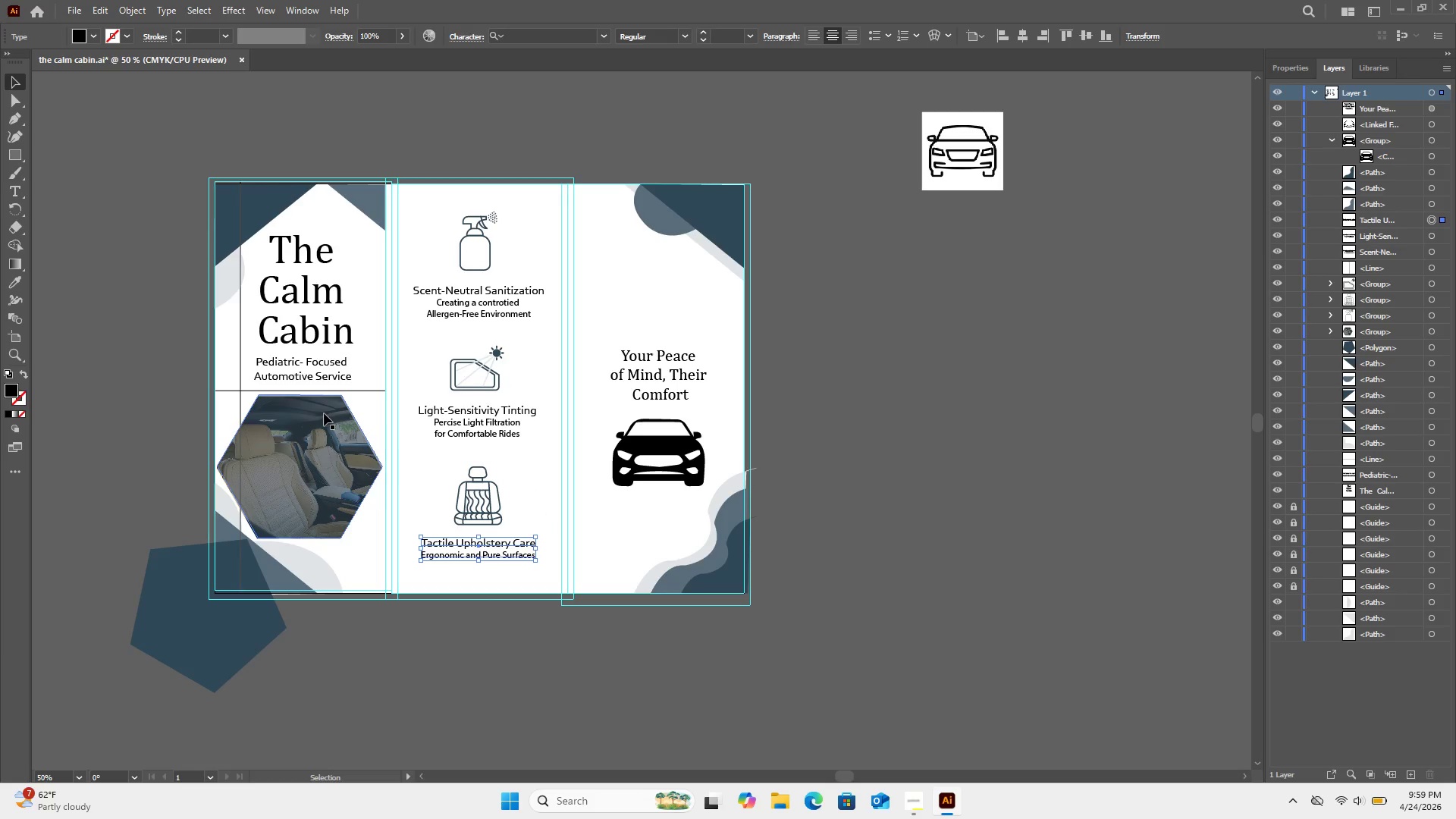 
key(ArrowUp)
 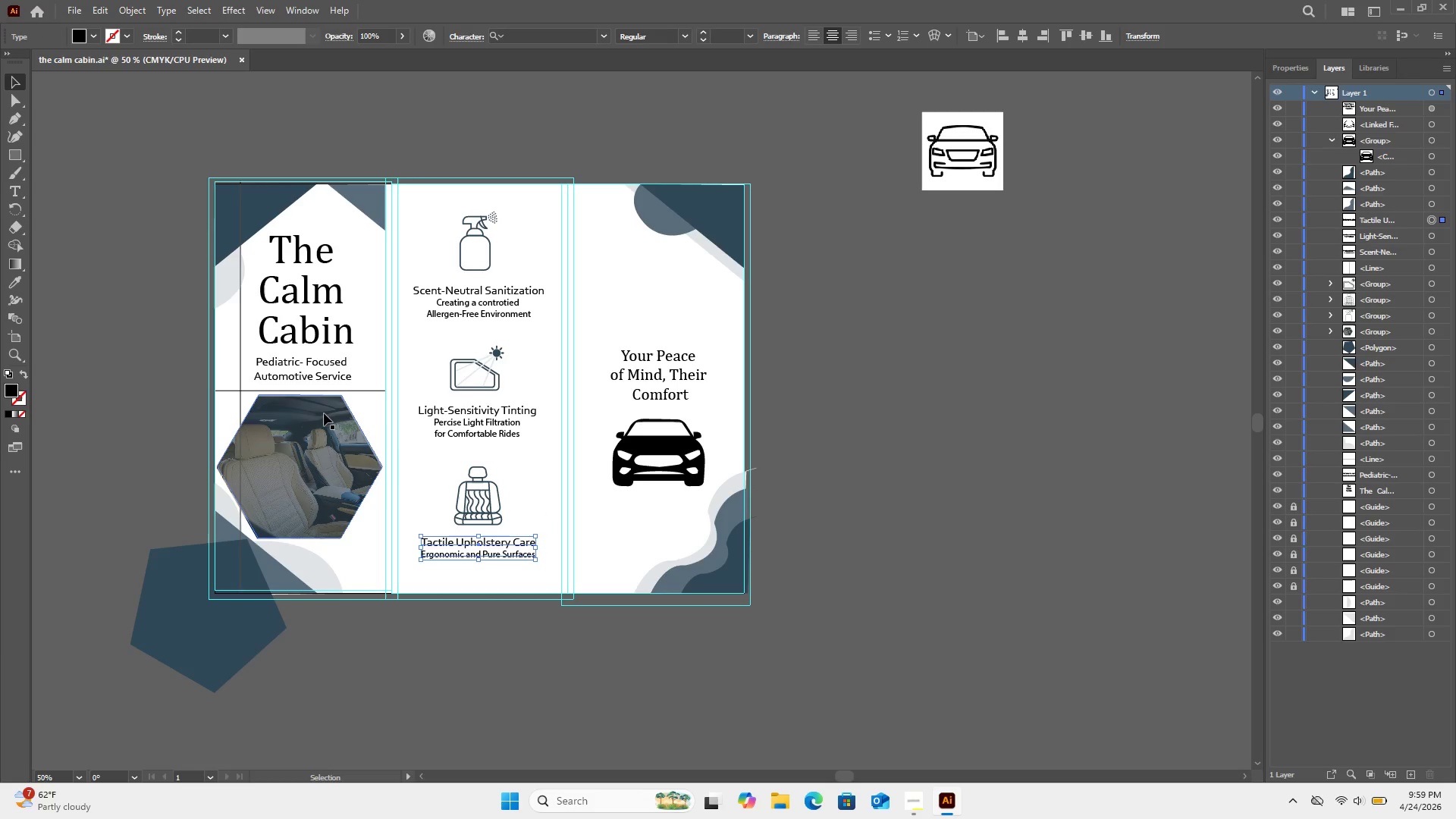 
key(ArrowUp)
 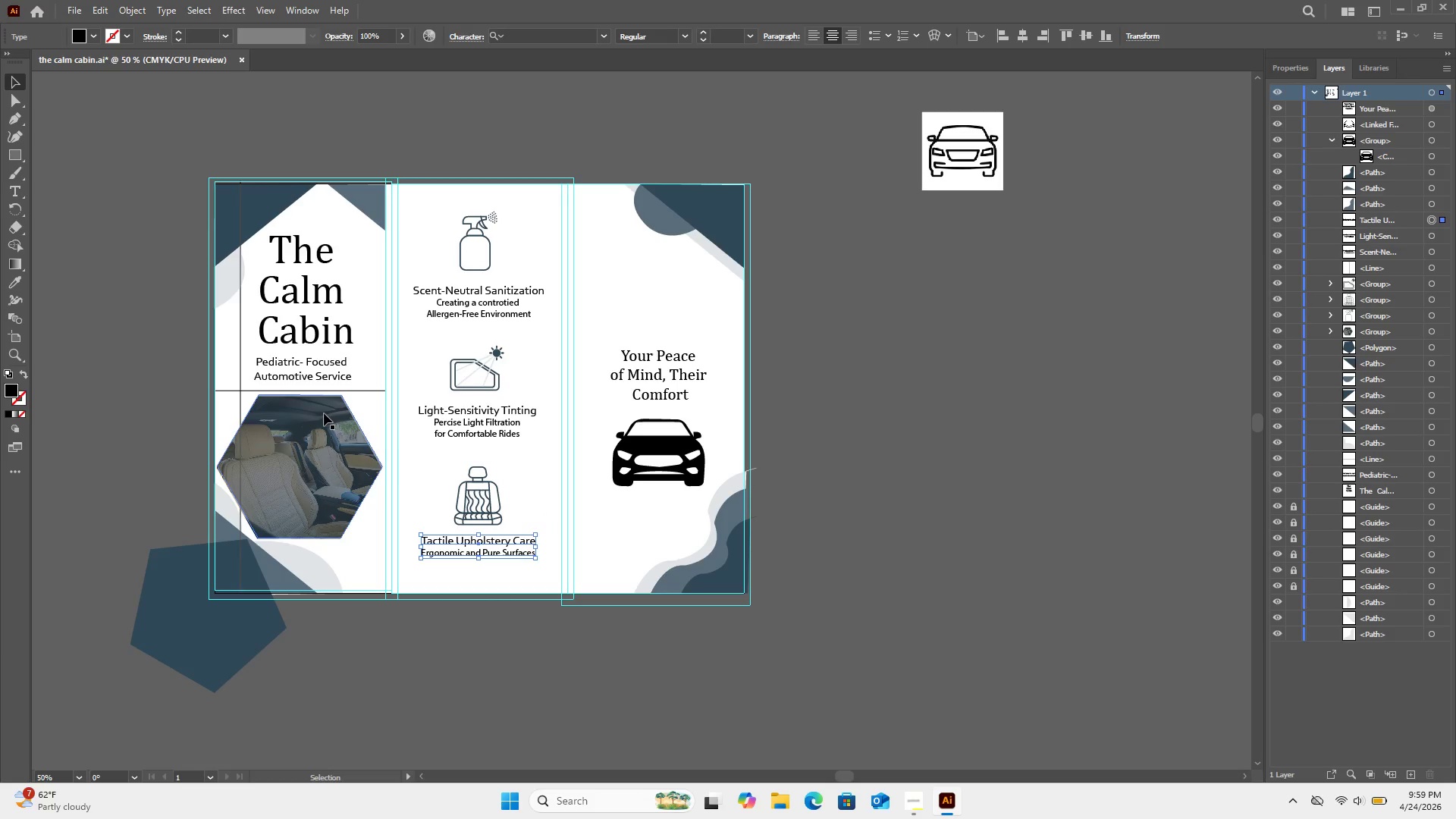 
key(ArrowUp)
 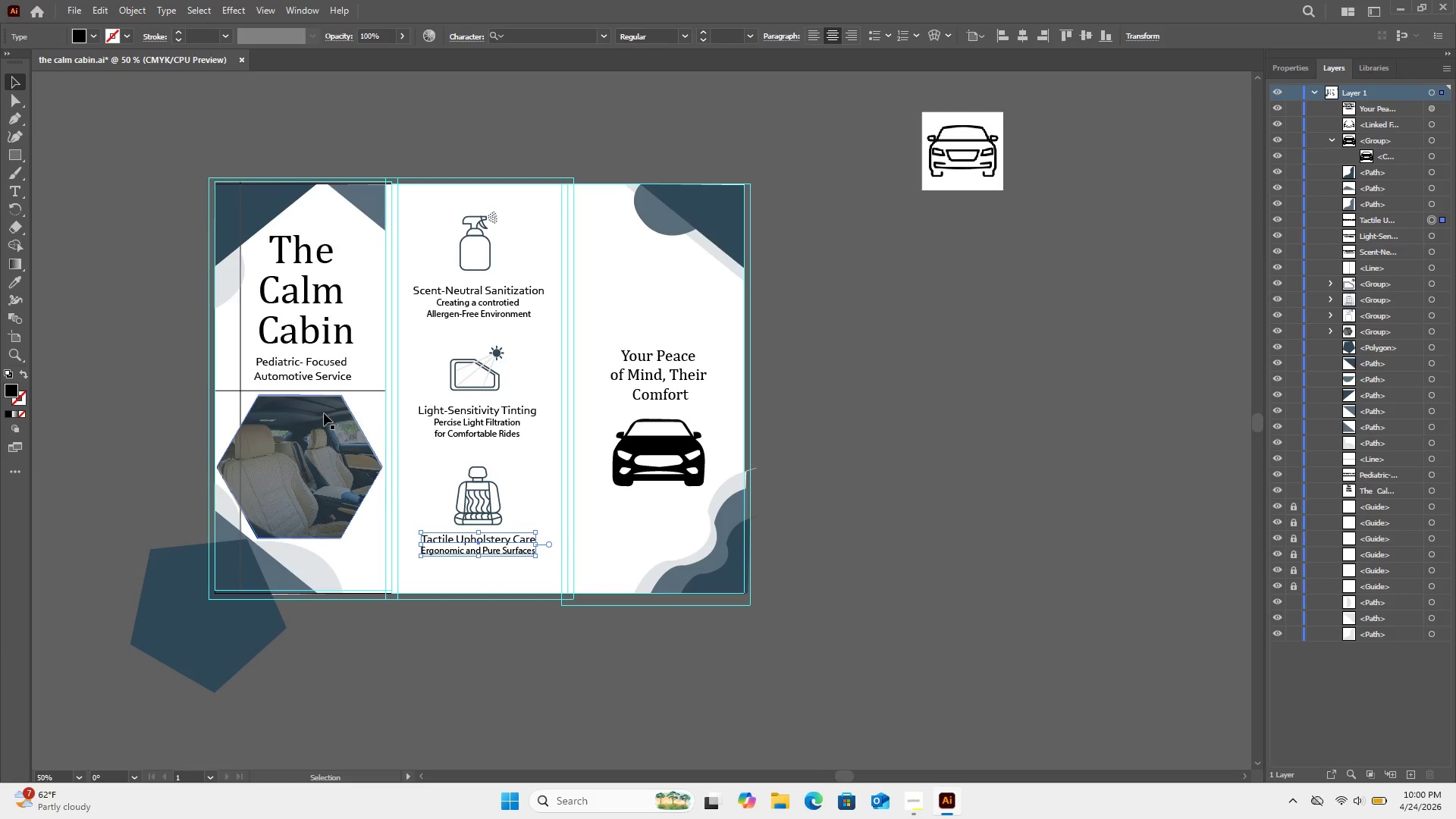 
wait(12.83)
 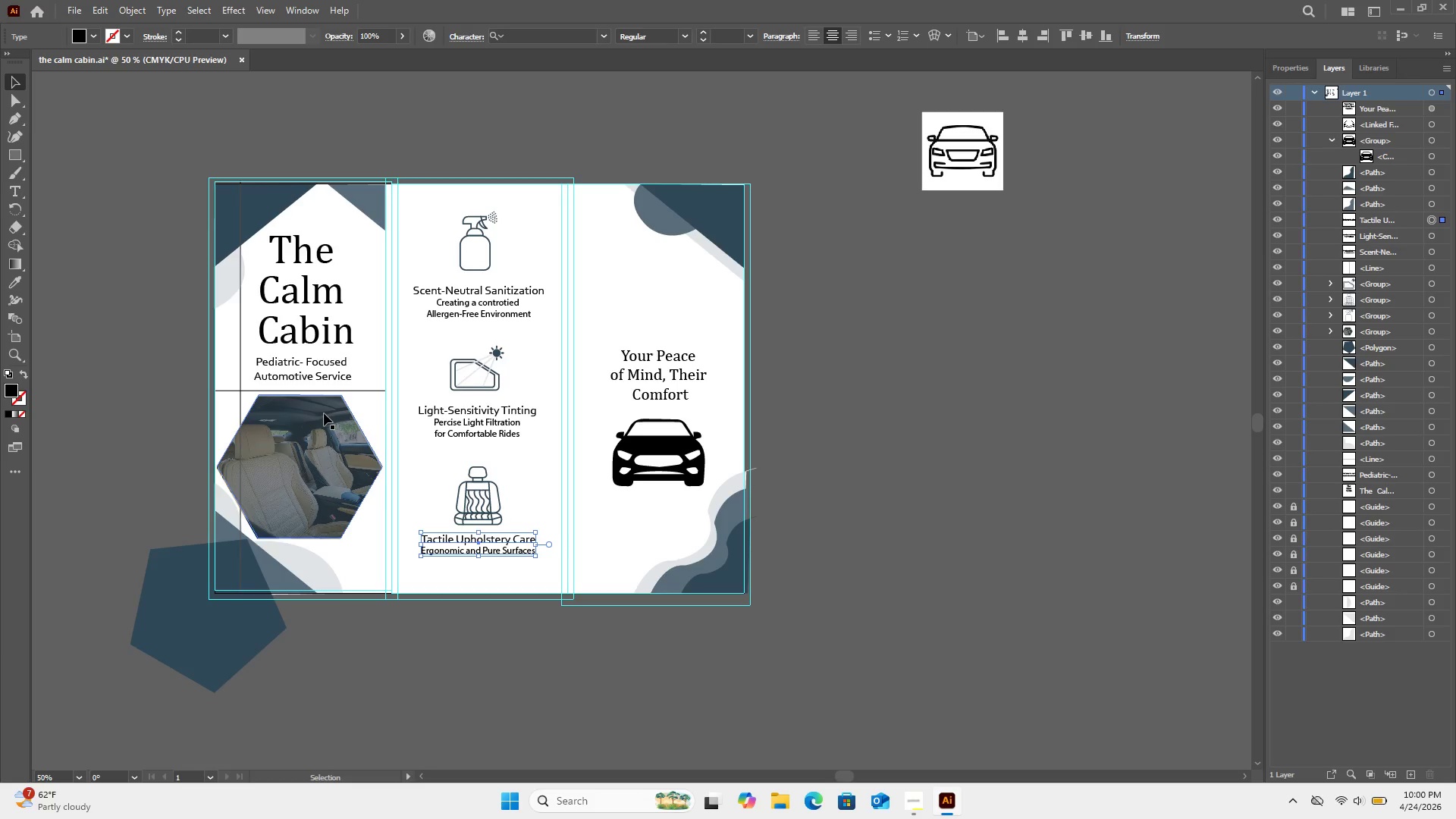 
left_click([917, 802])